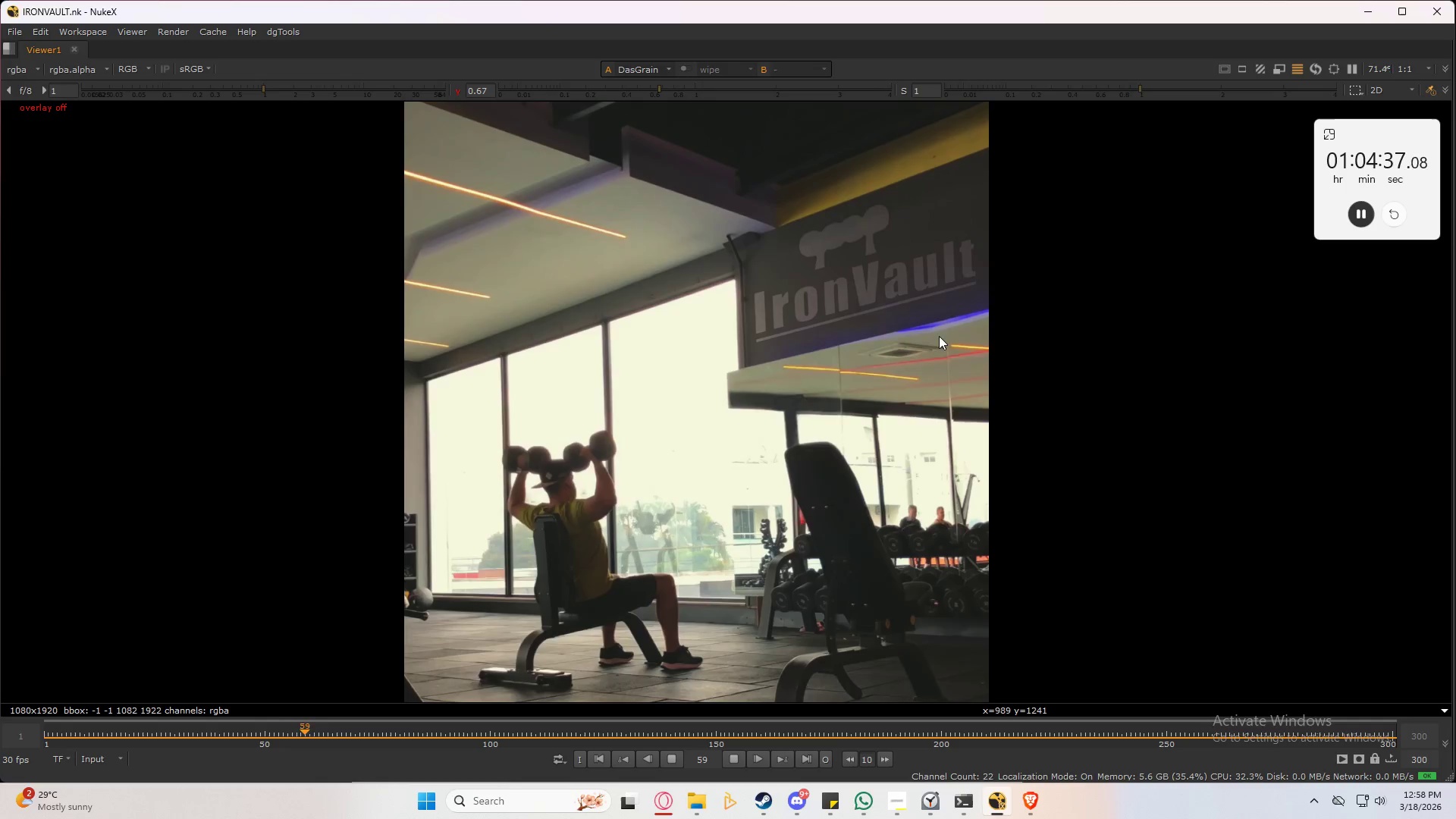 
scroll: coordinate [840, 255], scroll_direction: up, amount: 7.0
 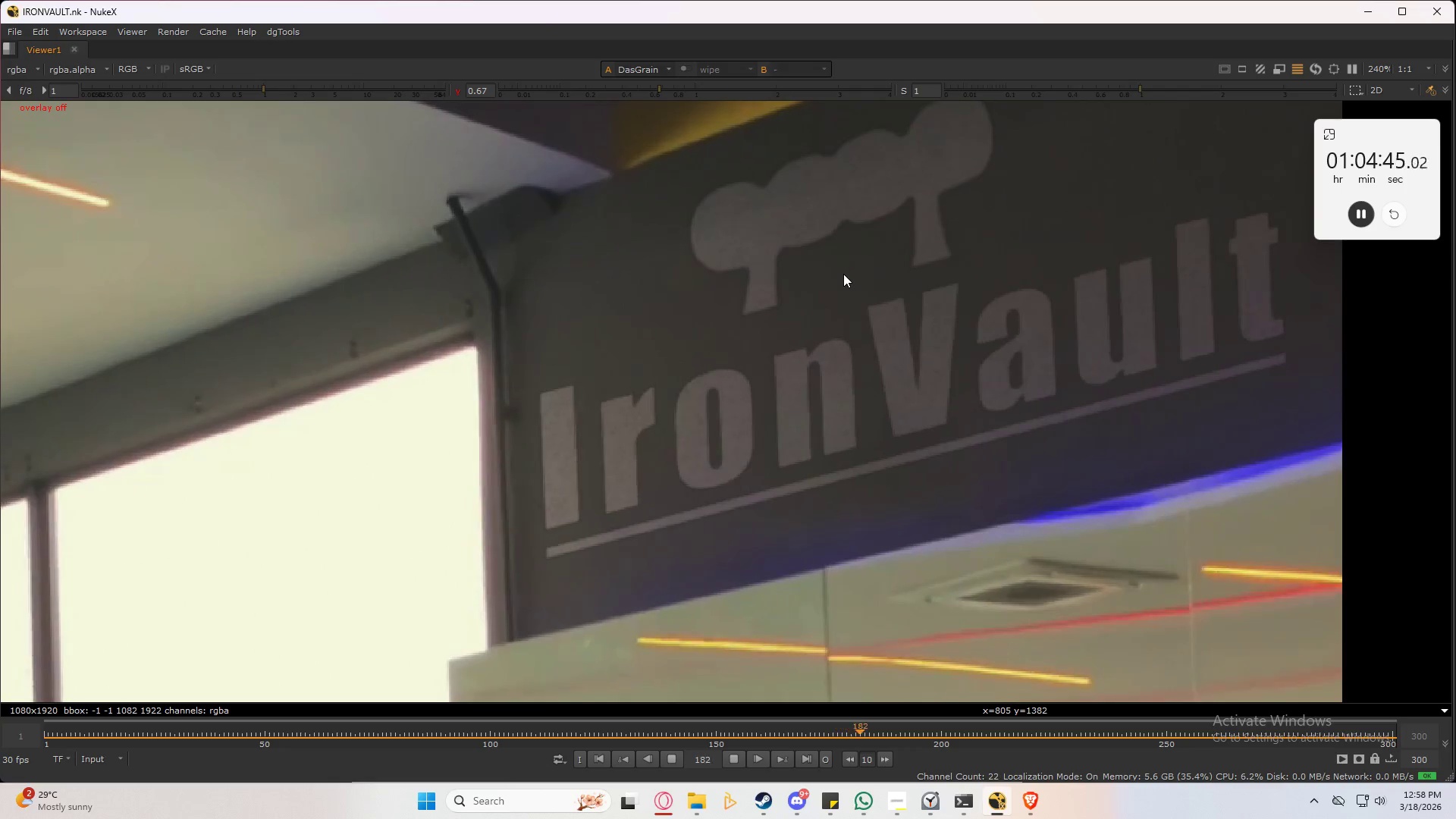 
scroll: coordinate [843, 274], scroll_direction: down, amount: 5.0
 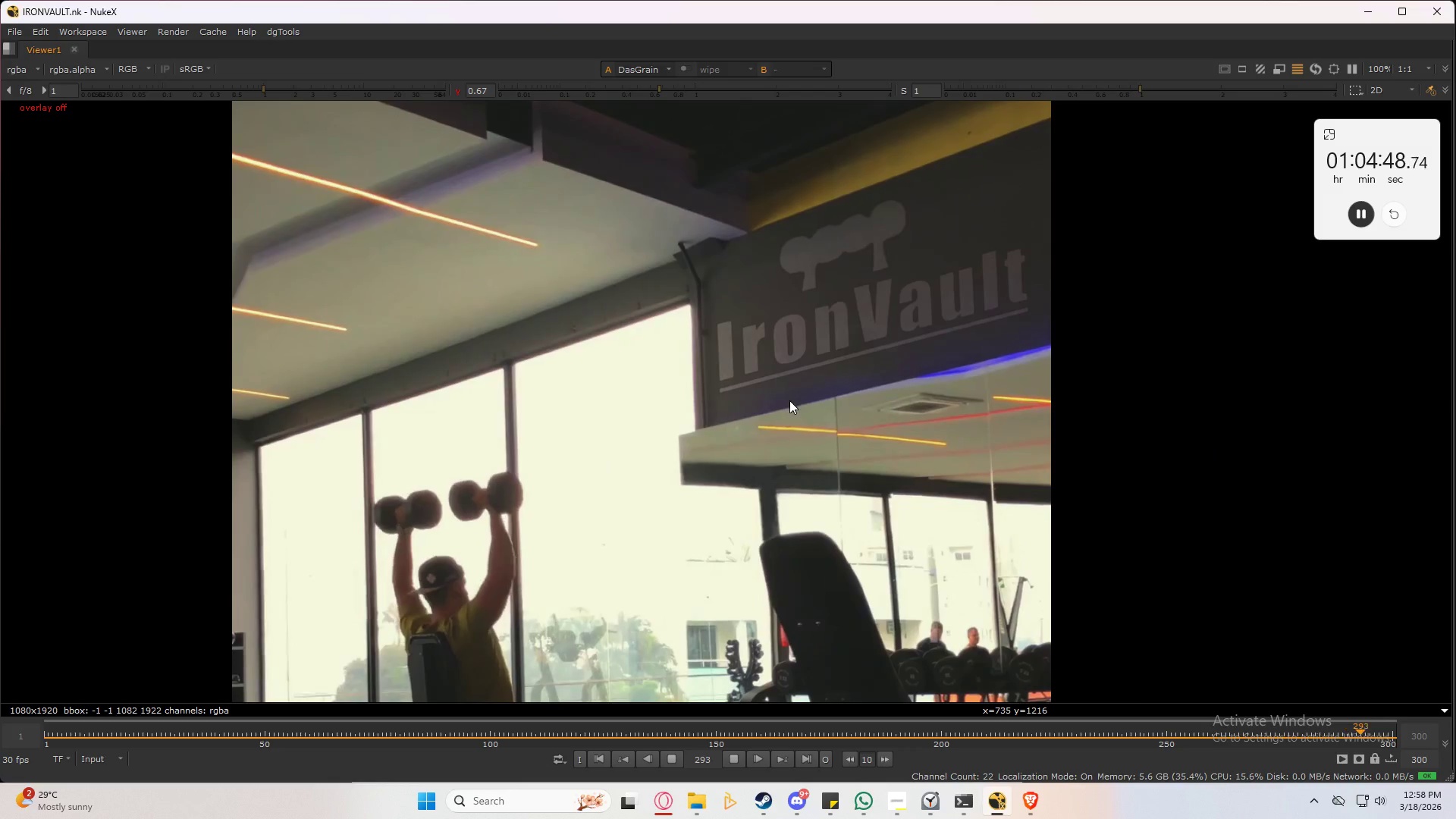 
scroll: coordinate [725, 343], scroll_direction: up, amount: 10.0
 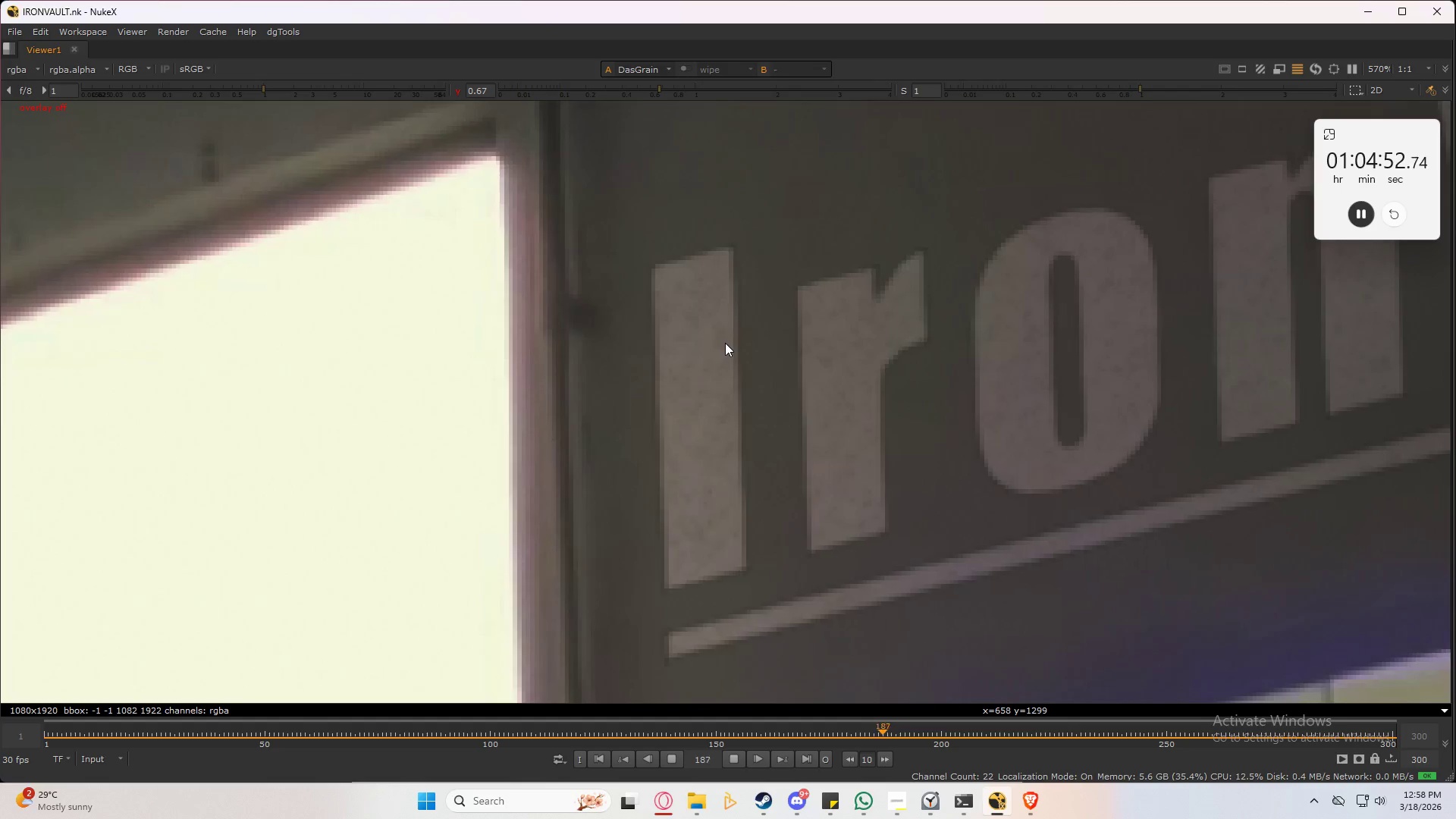 
scroll: coordinate [725, 350], scroll_direction: down, amount: 9.0
 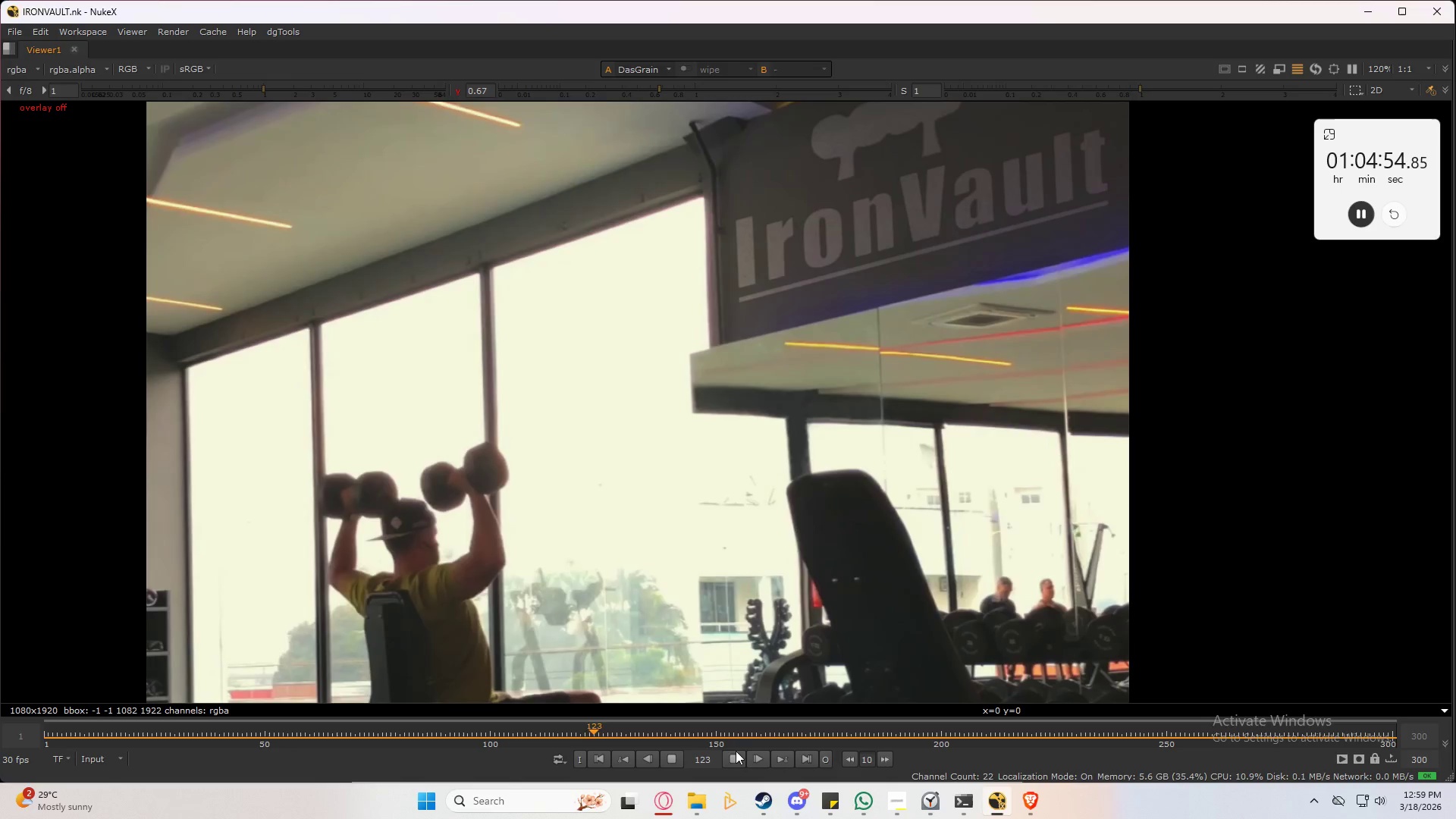 
left_click([738, 758])
 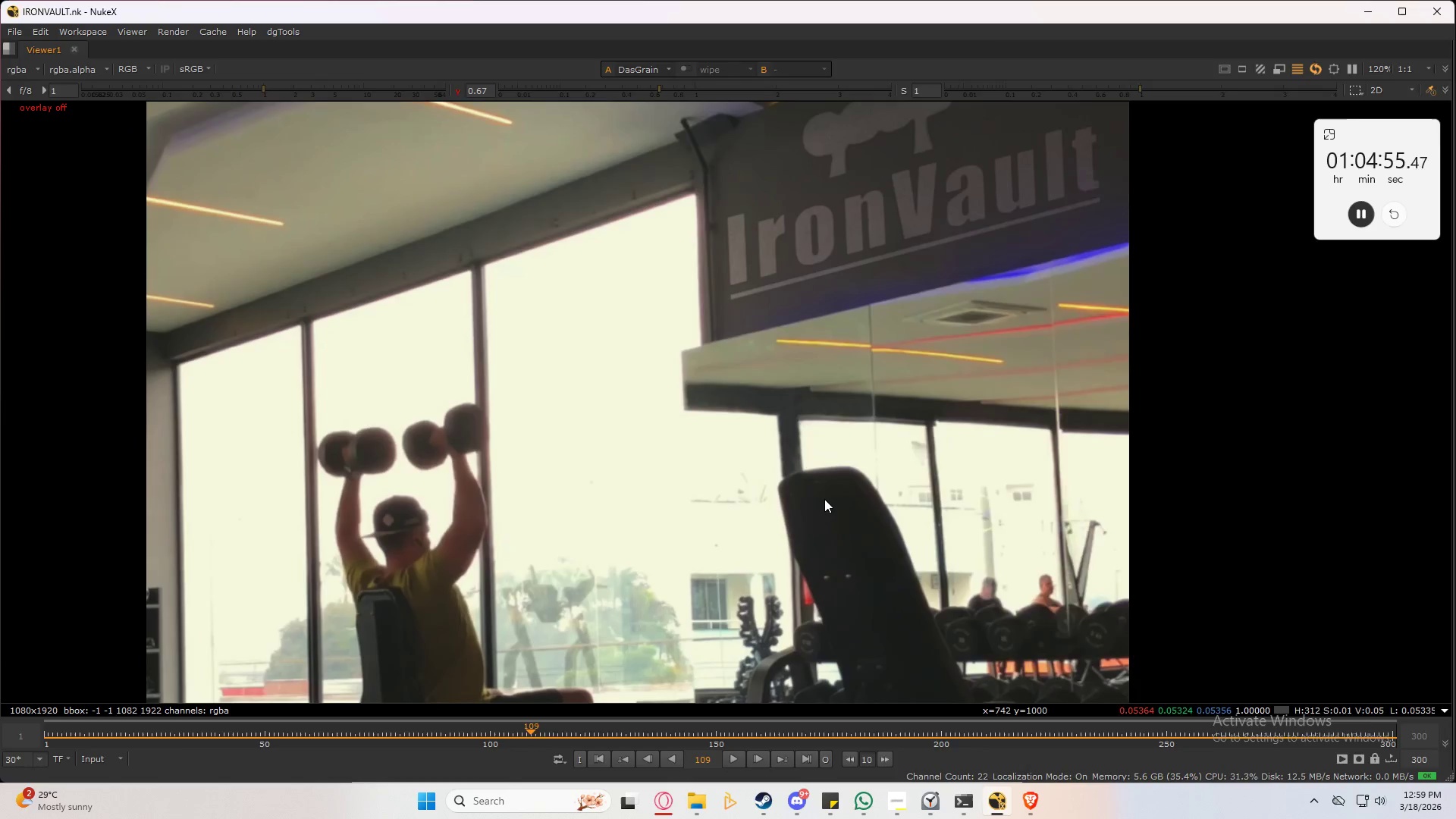 
key(Control+Space)